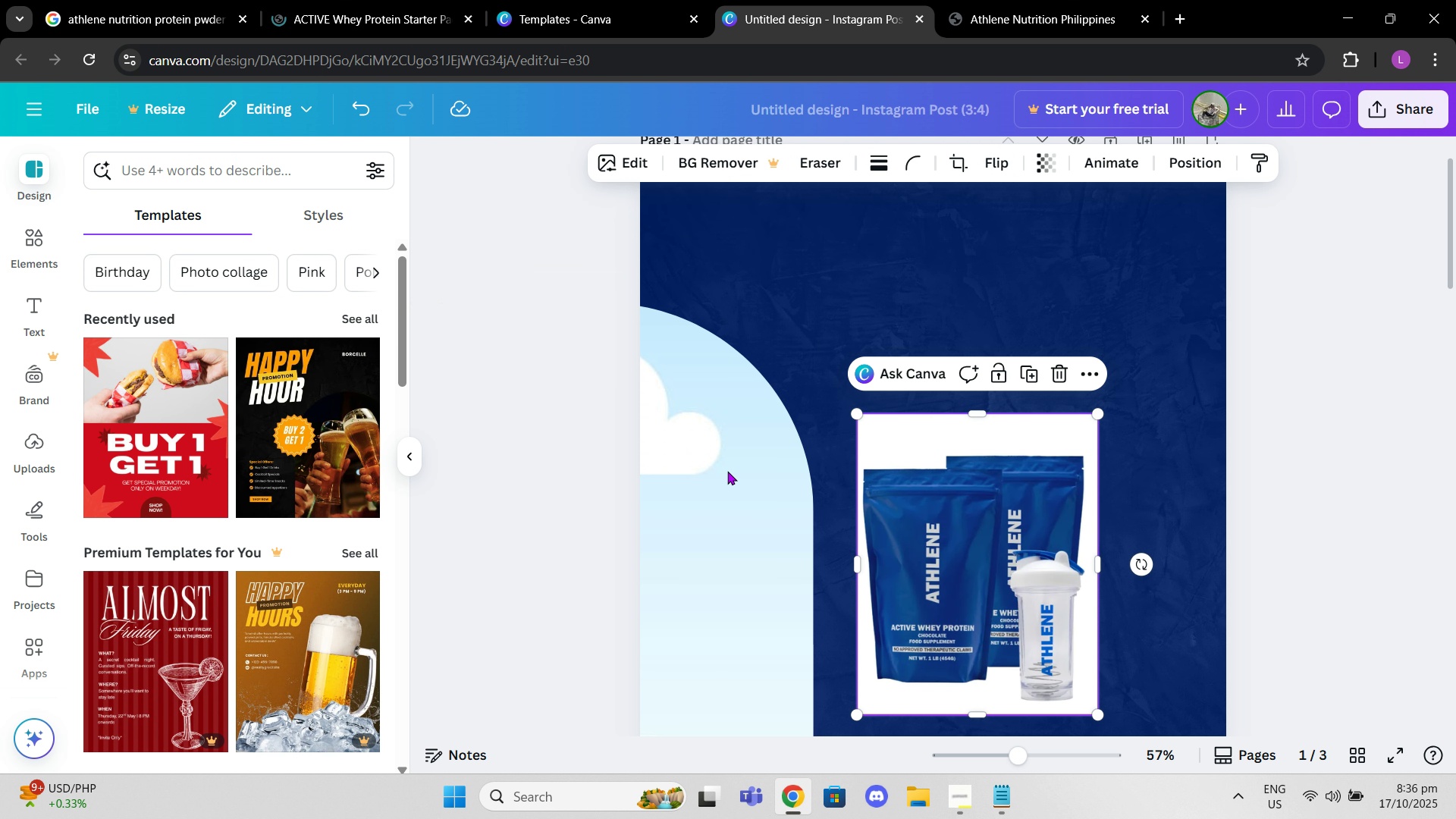 
double_click([726, 471])
 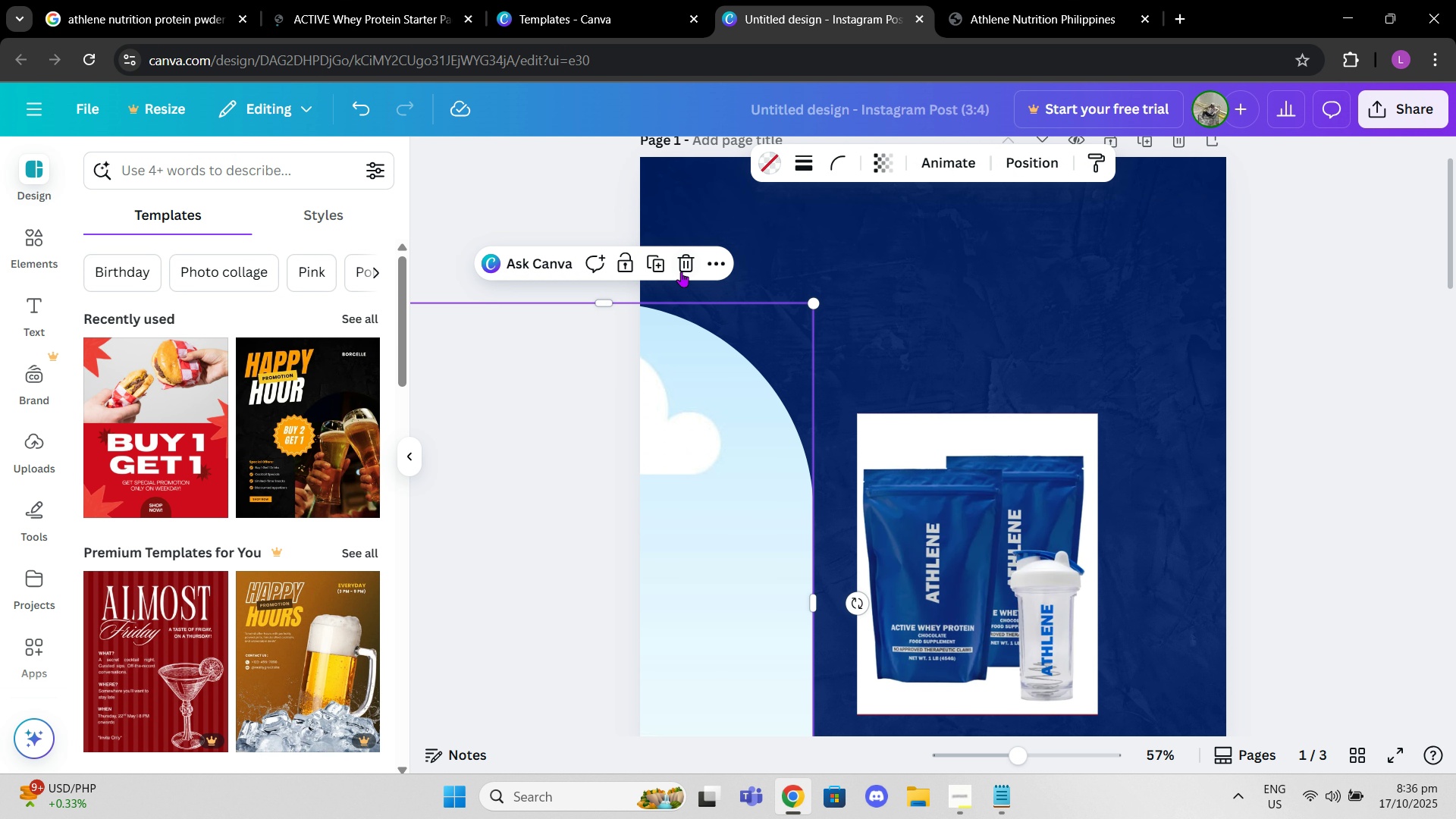 
left_click([681, 271])
 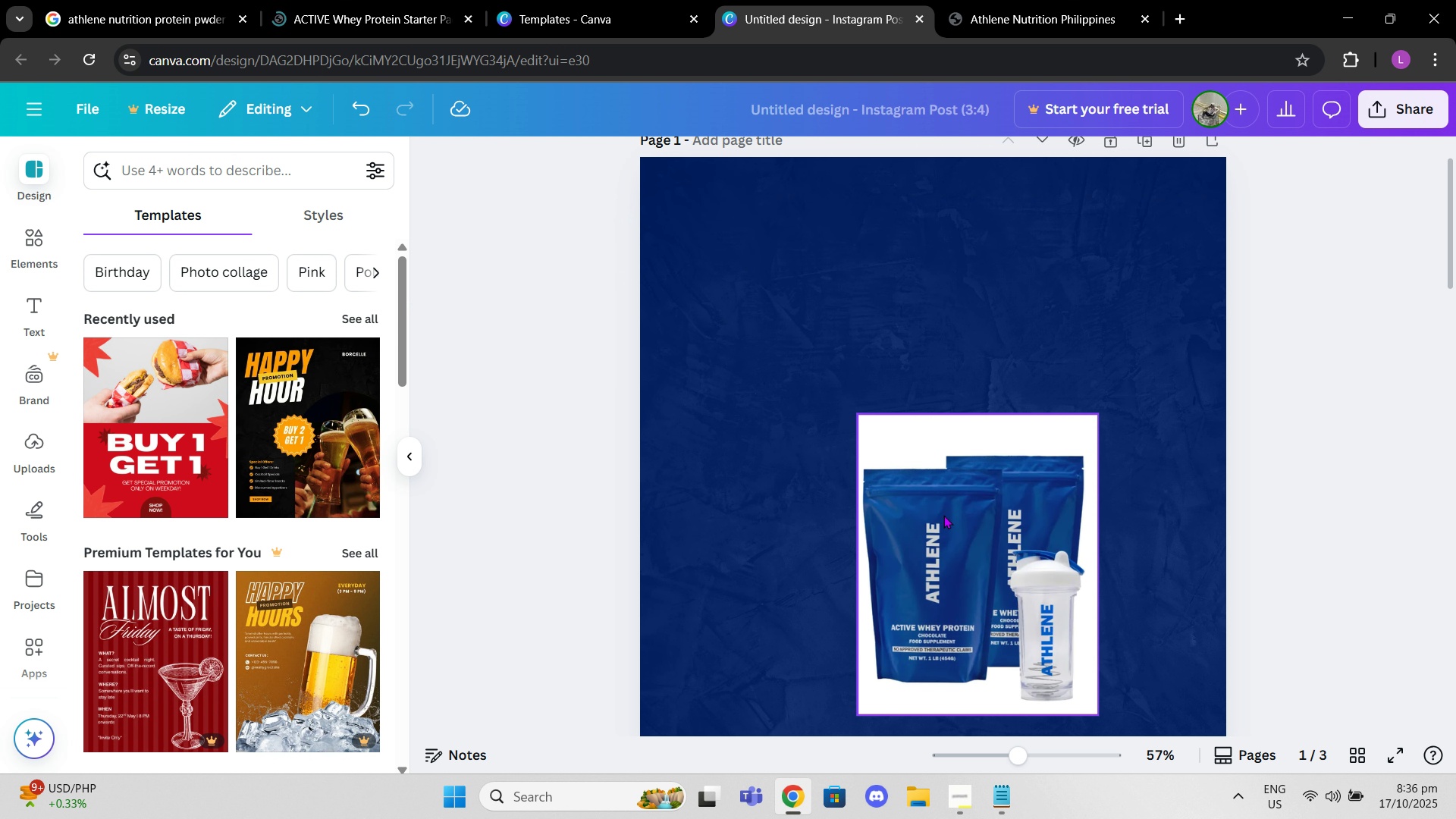 
left_click([943, 515])
 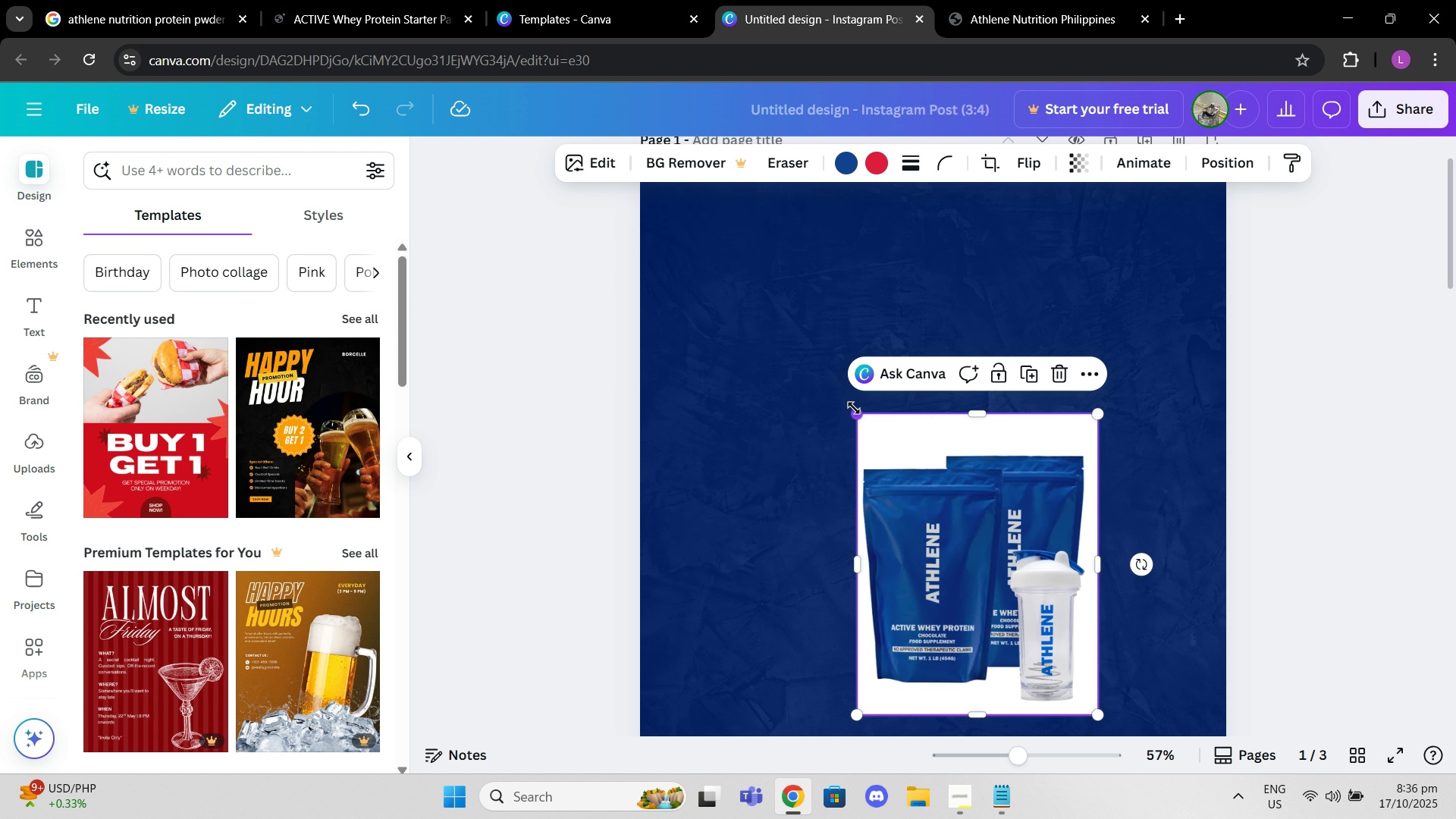 
left_click_drag(start_coordinate=[854, 408], to_coordinate=[744, 378])
 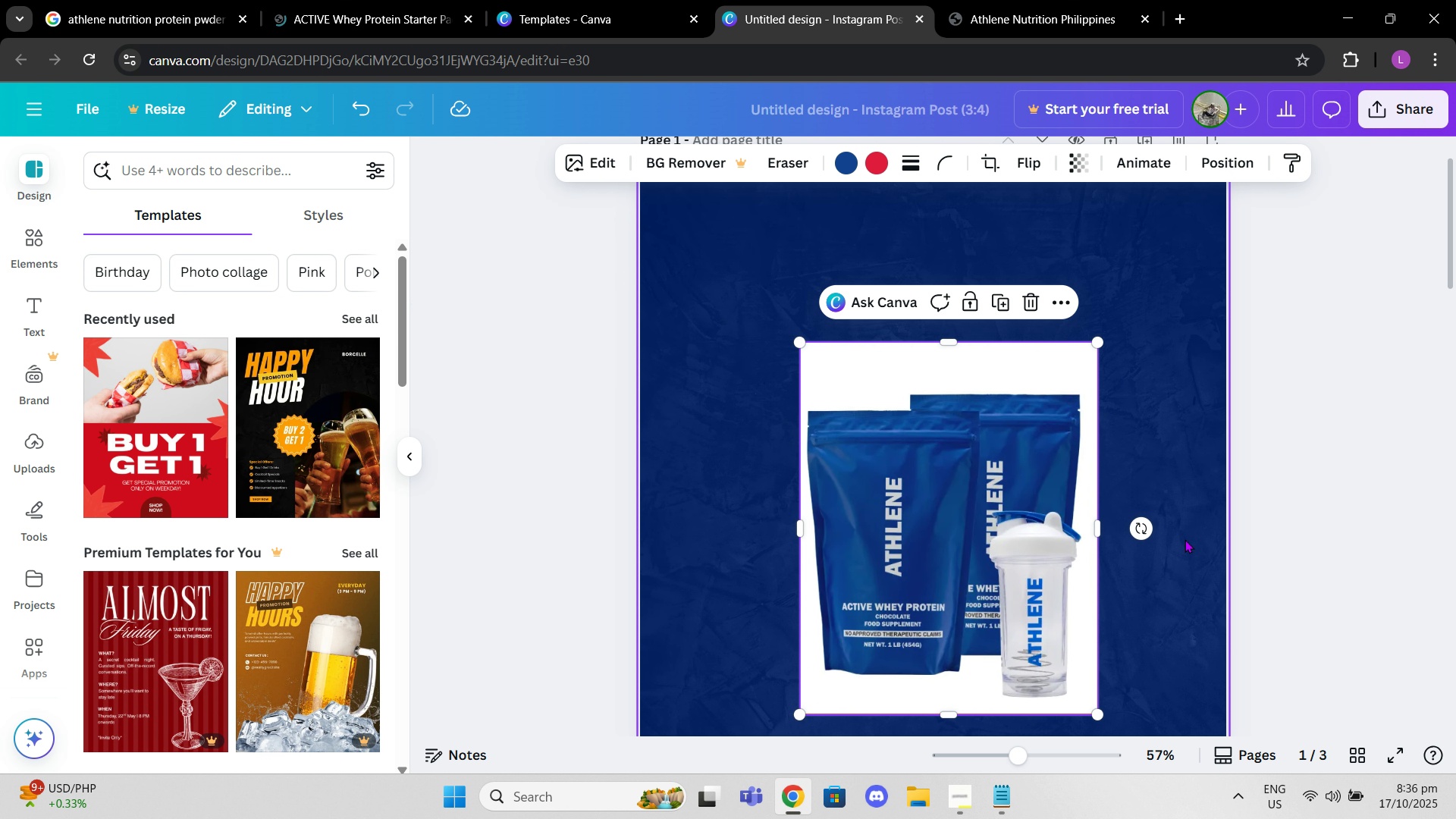 
scroll: coordinate [1185, 539], scroll_direction: down, amount: 1.0
 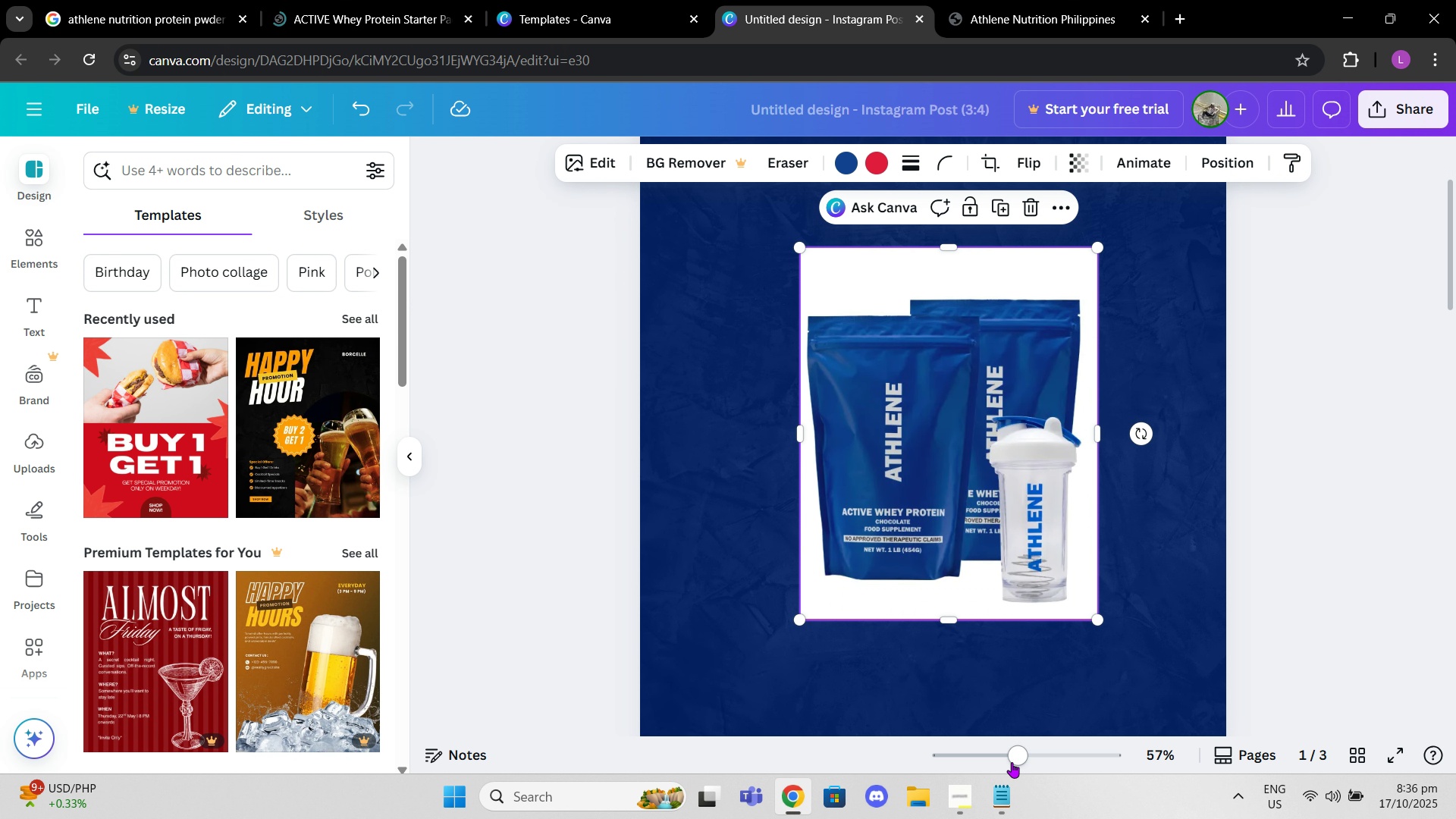 
left_click_drag(start_coordinate=[1011, 762], to_coordinate=[991, 760])
 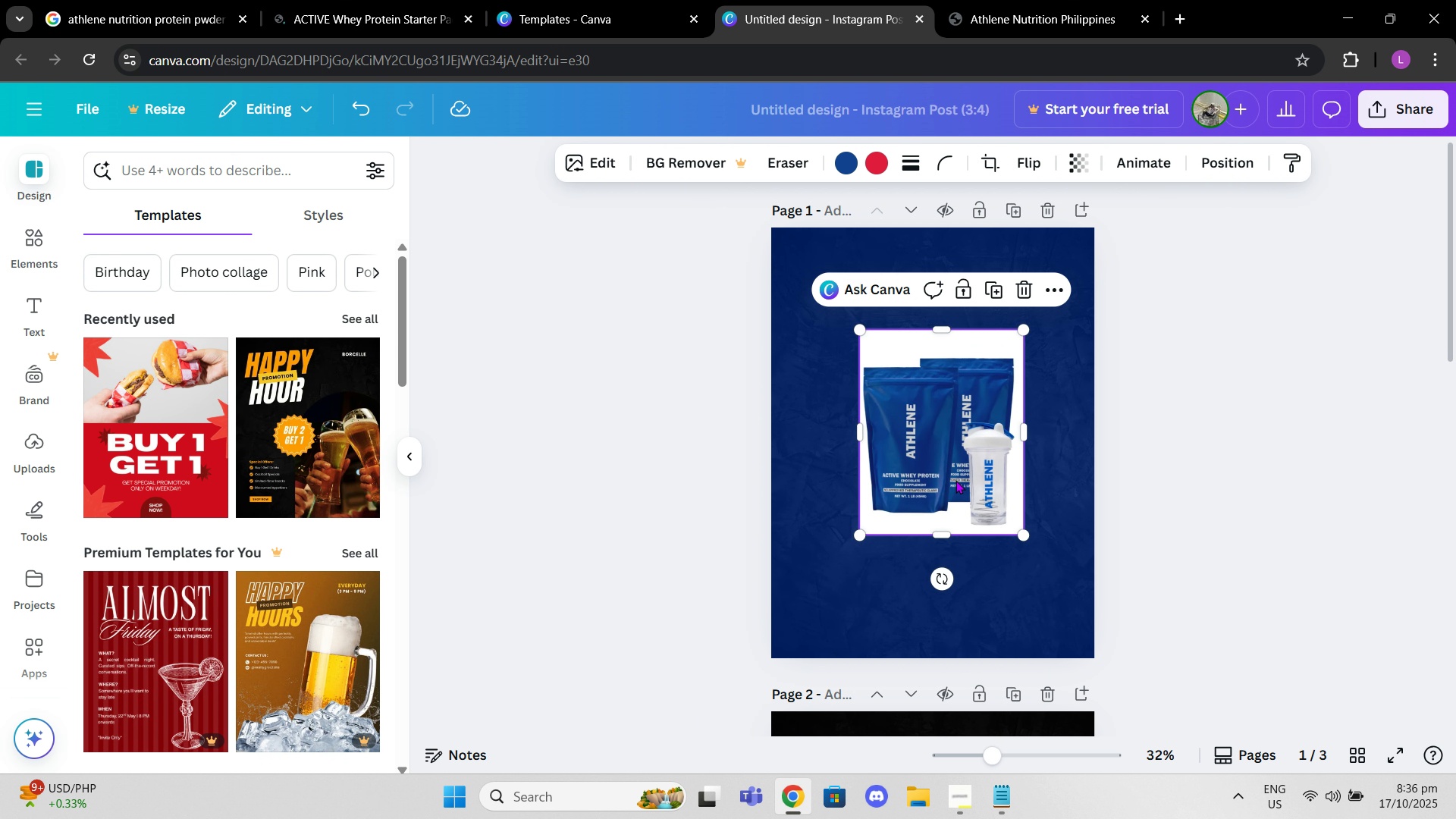 
left_click_drag(start_coordinate=[956, 480], to_coordinate=[999, 557])
 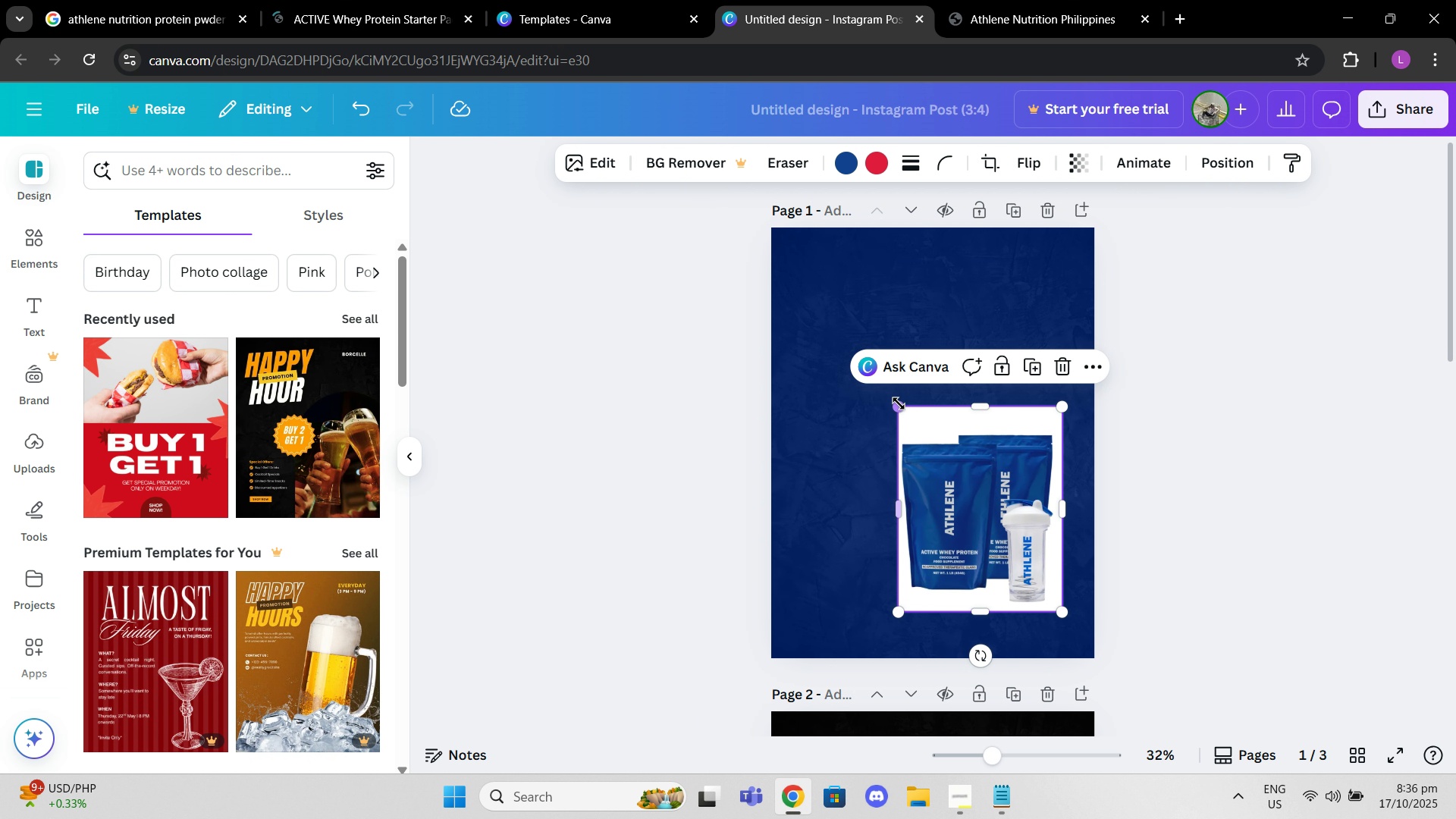 
left_click_drag(start_coordinate=[899, 403], to_coordinate=[817, 353])
 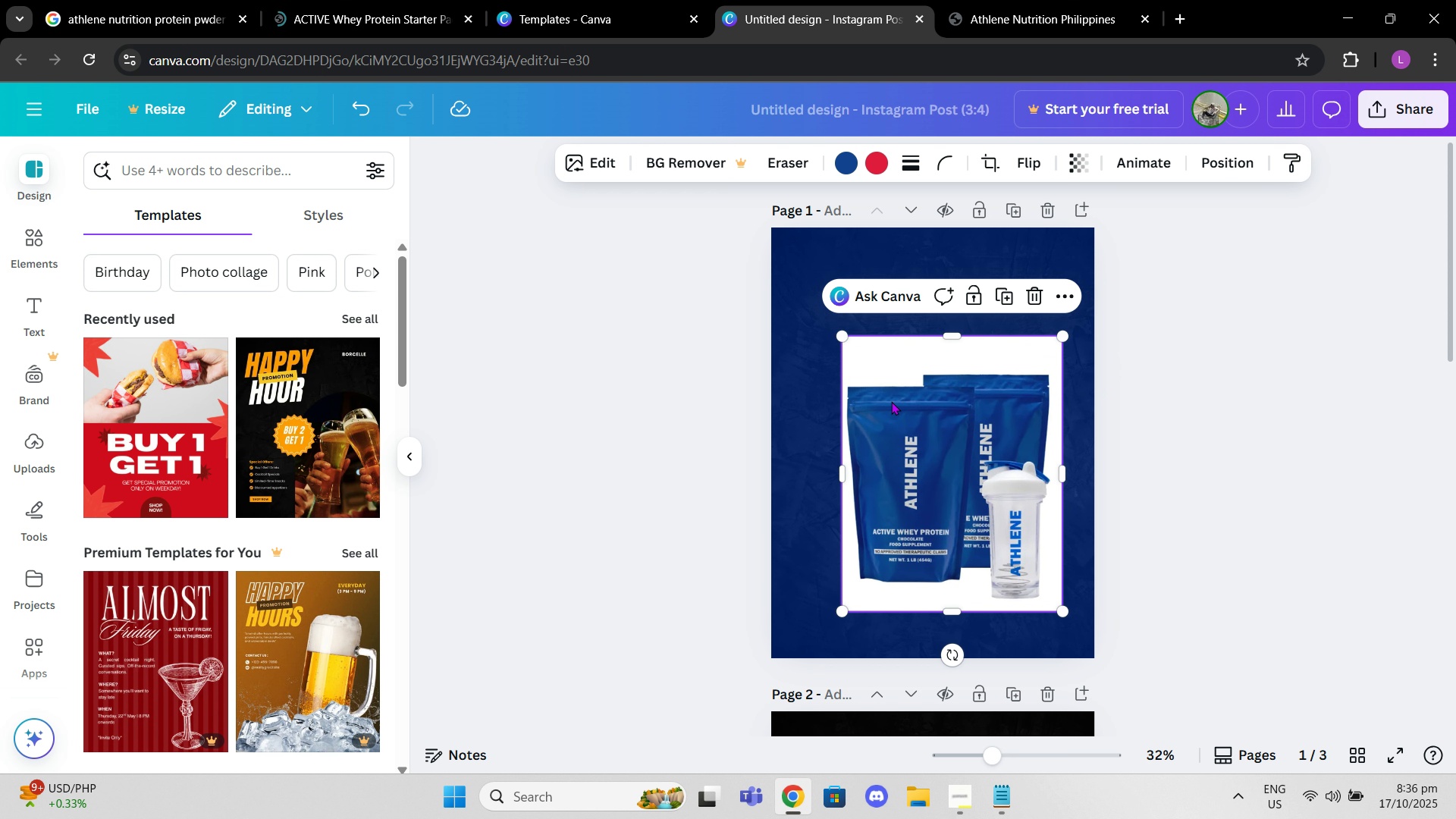 
left_click_drag(start_coordinate=[886, 398], to_coordinate=[915, 424])
 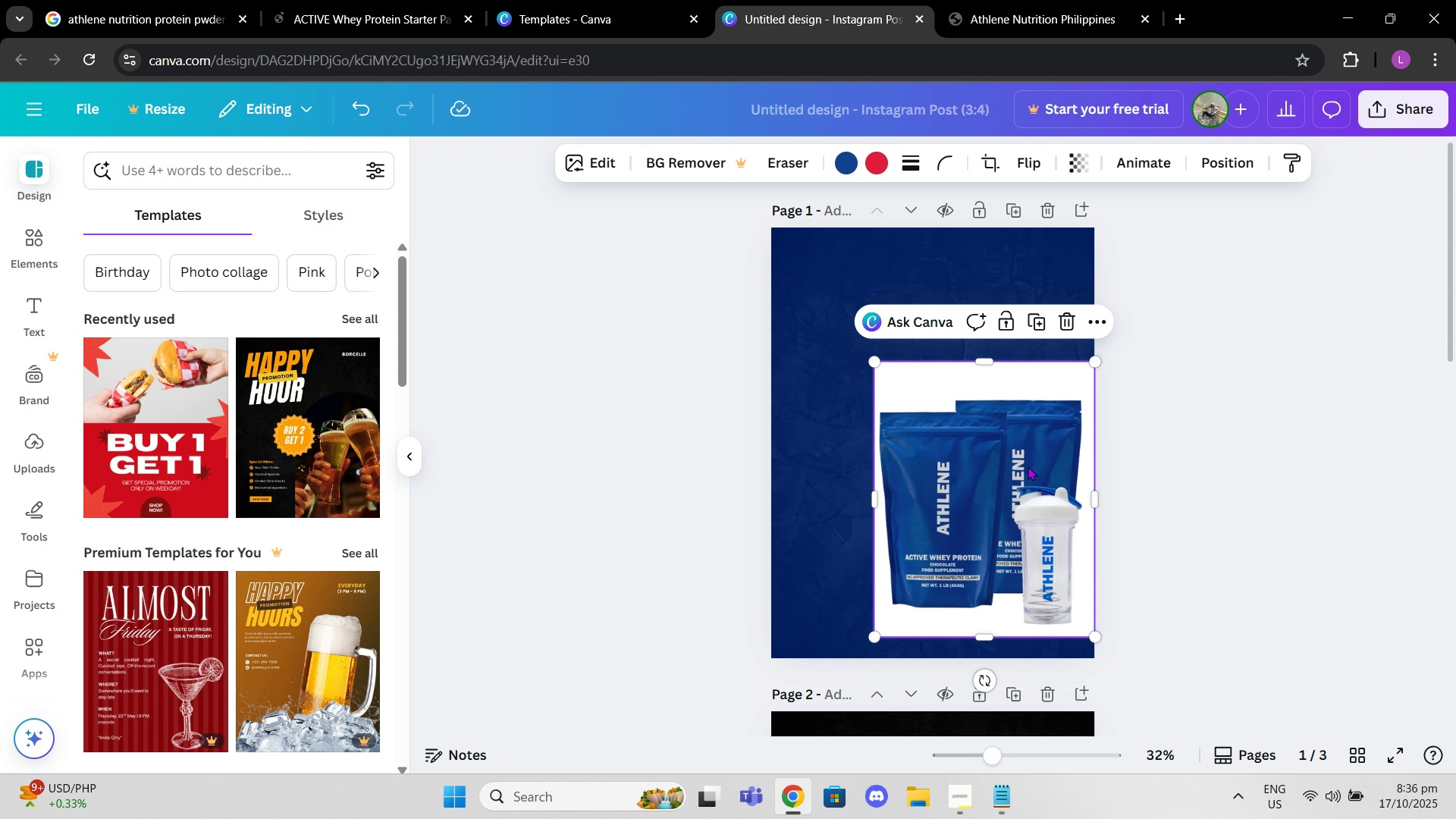 
scroll: coordinate [1035, 476], scroll_direction: down, amount: 10.0
 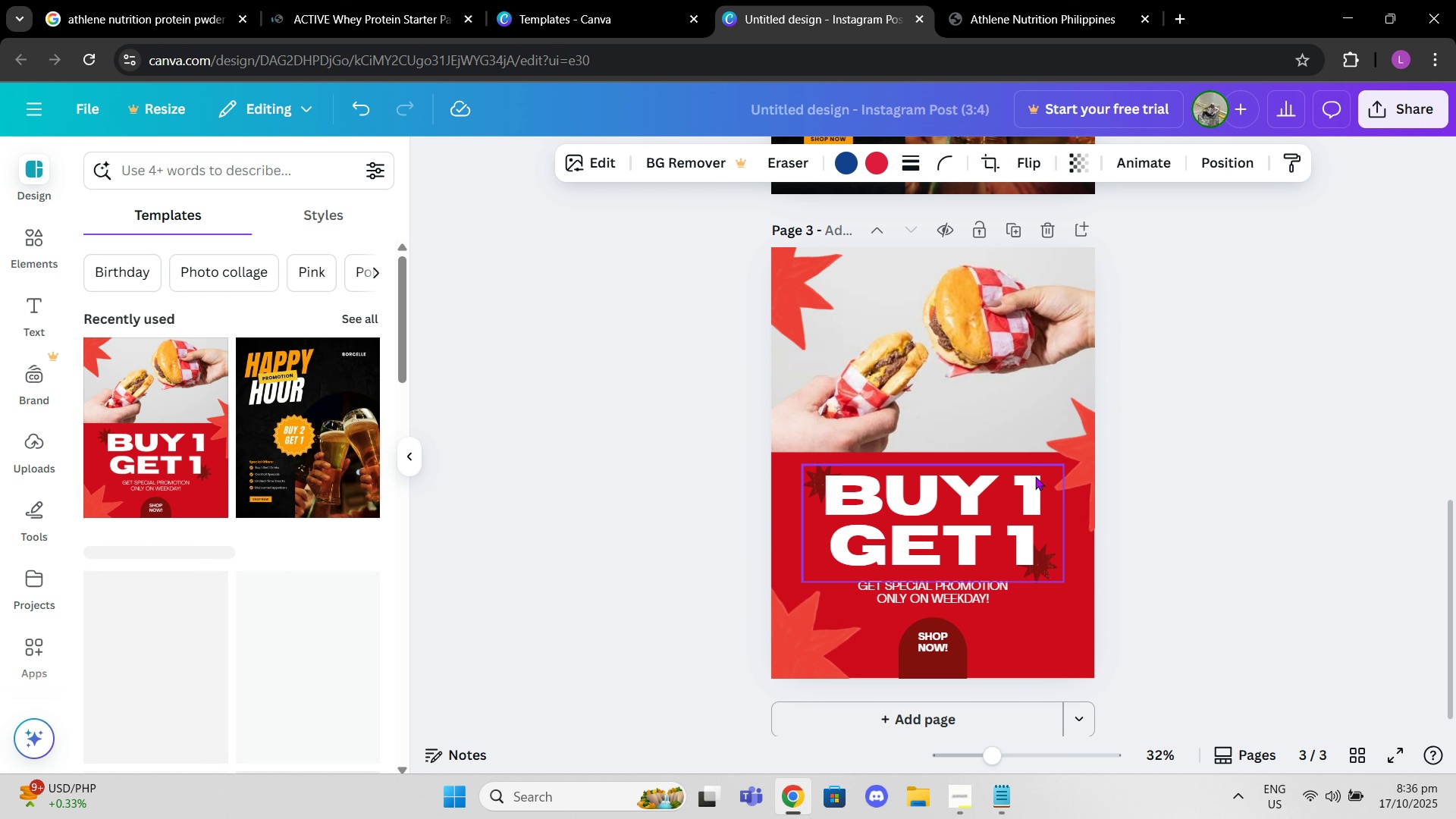 
scroll: coordinate [1017, 447], scroll_direction: up, amount: 10.0
 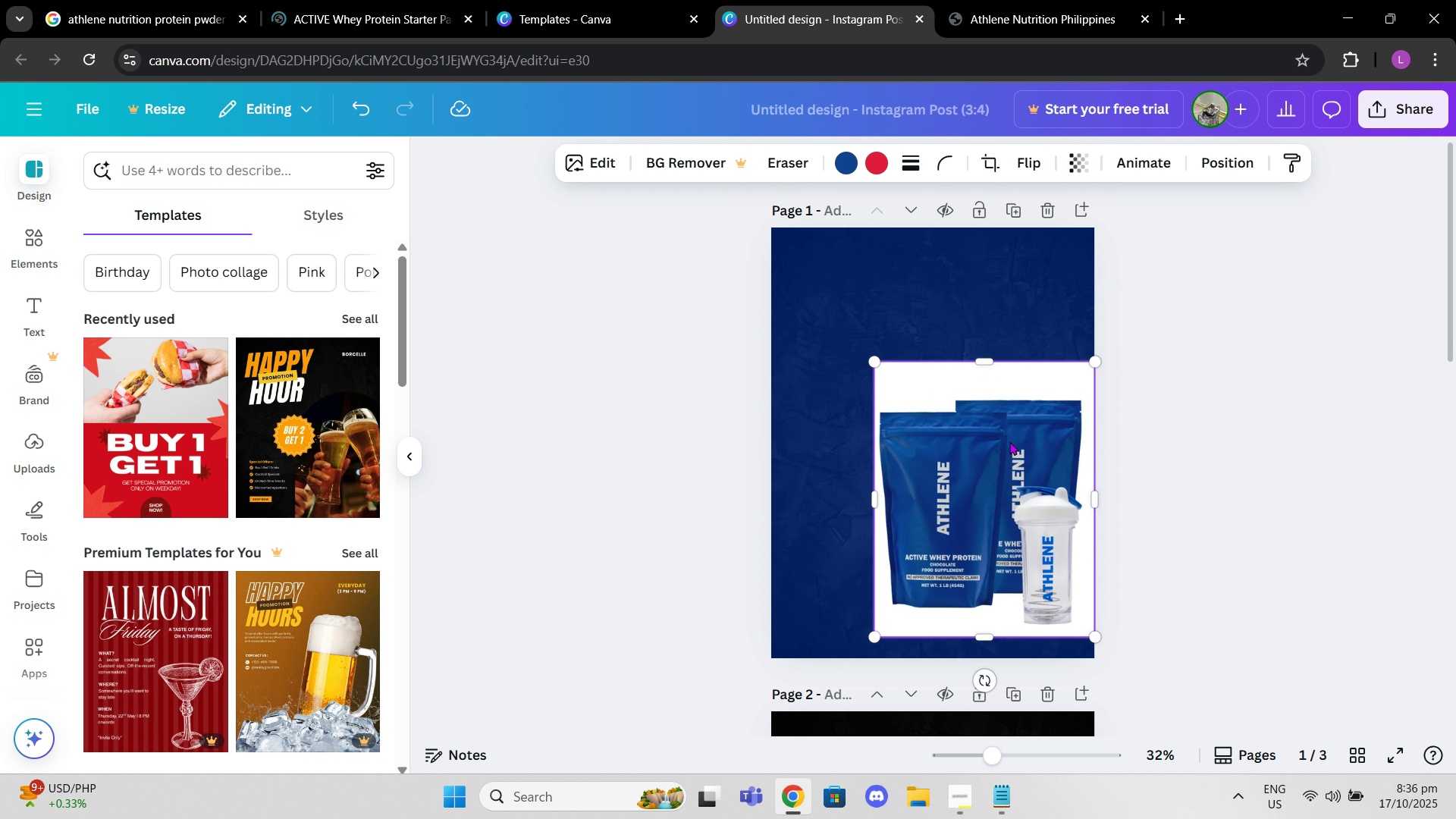 
left_click_drag(start_coordinate=[1006, 453], to_coordinate=[897, 321])
 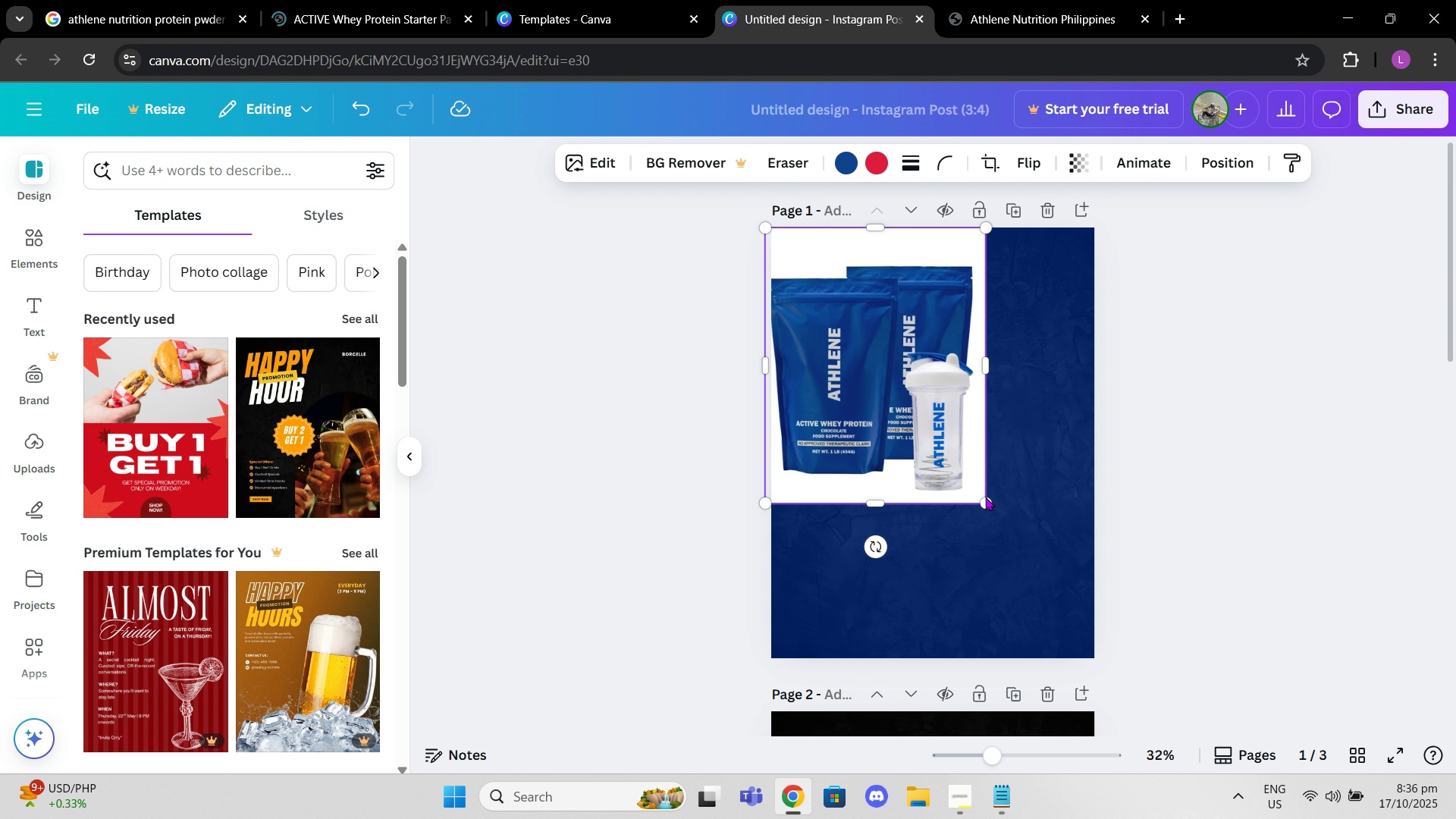 
left_click_drag(start_coordinate=[986, 497], to_coordinate=[984, 477])
 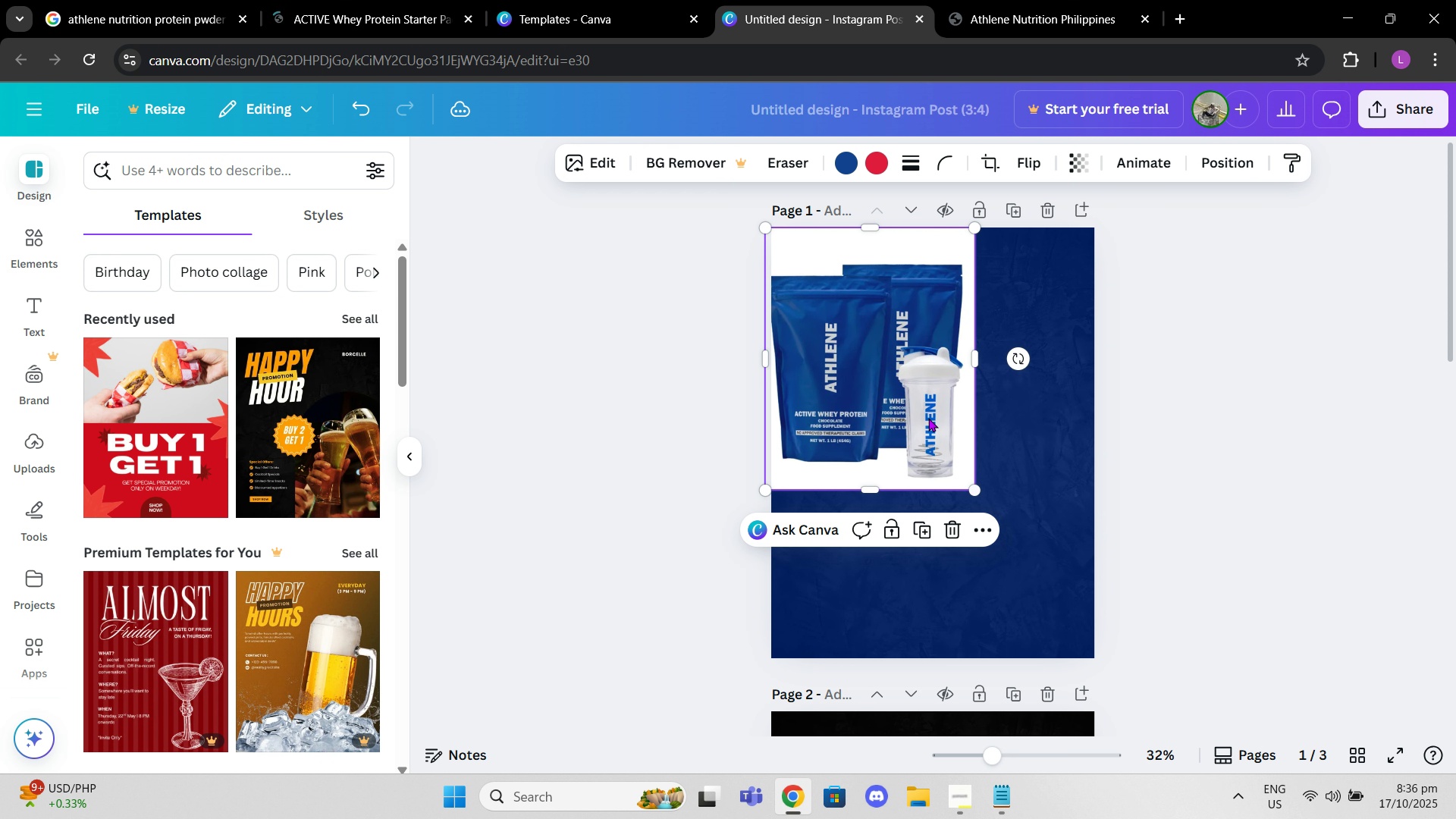 
left_click_drag(start_coordinate=[920, 415], to_coordinate=[984, 497])
 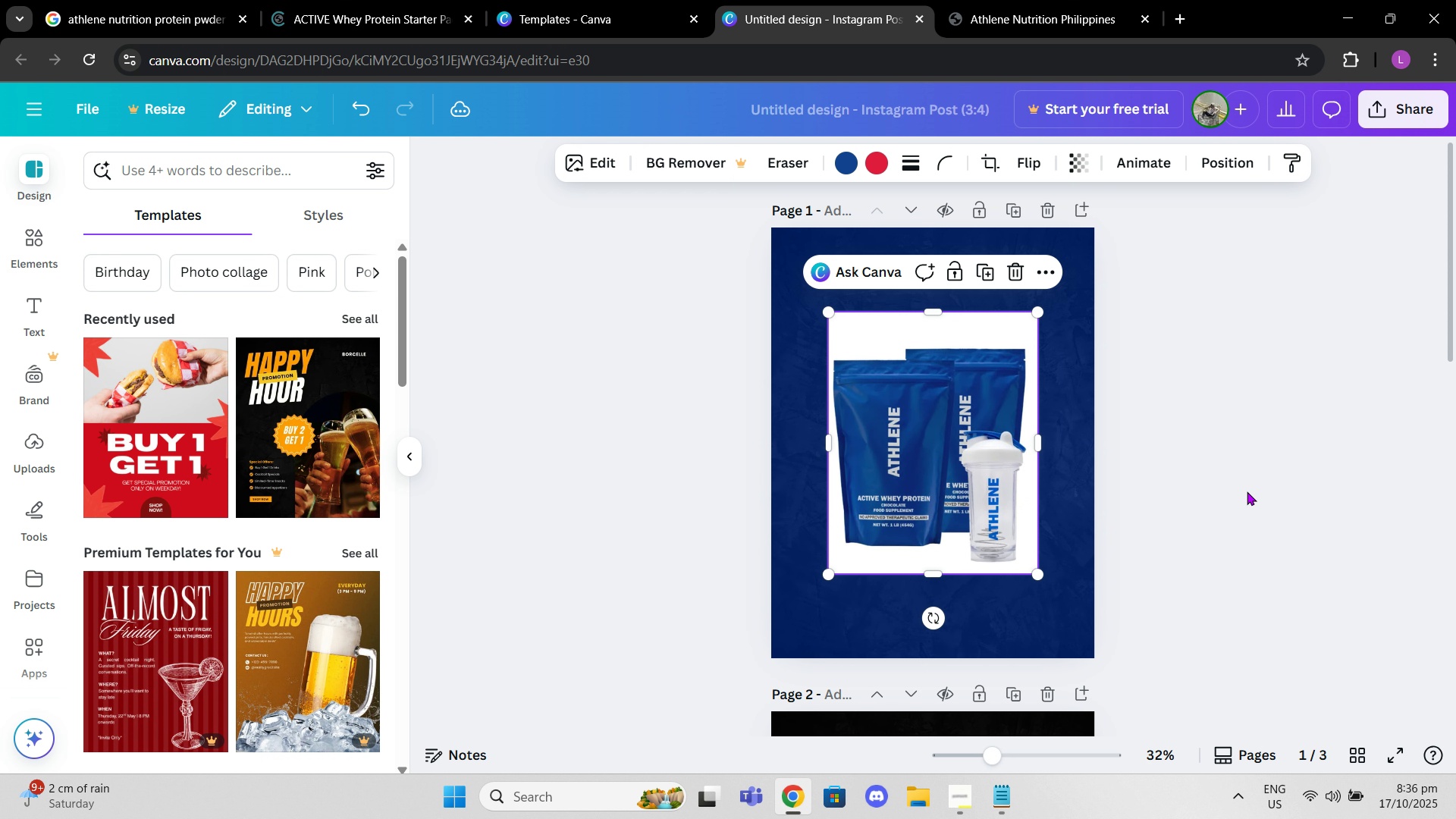 
left_click([1247, 491])
 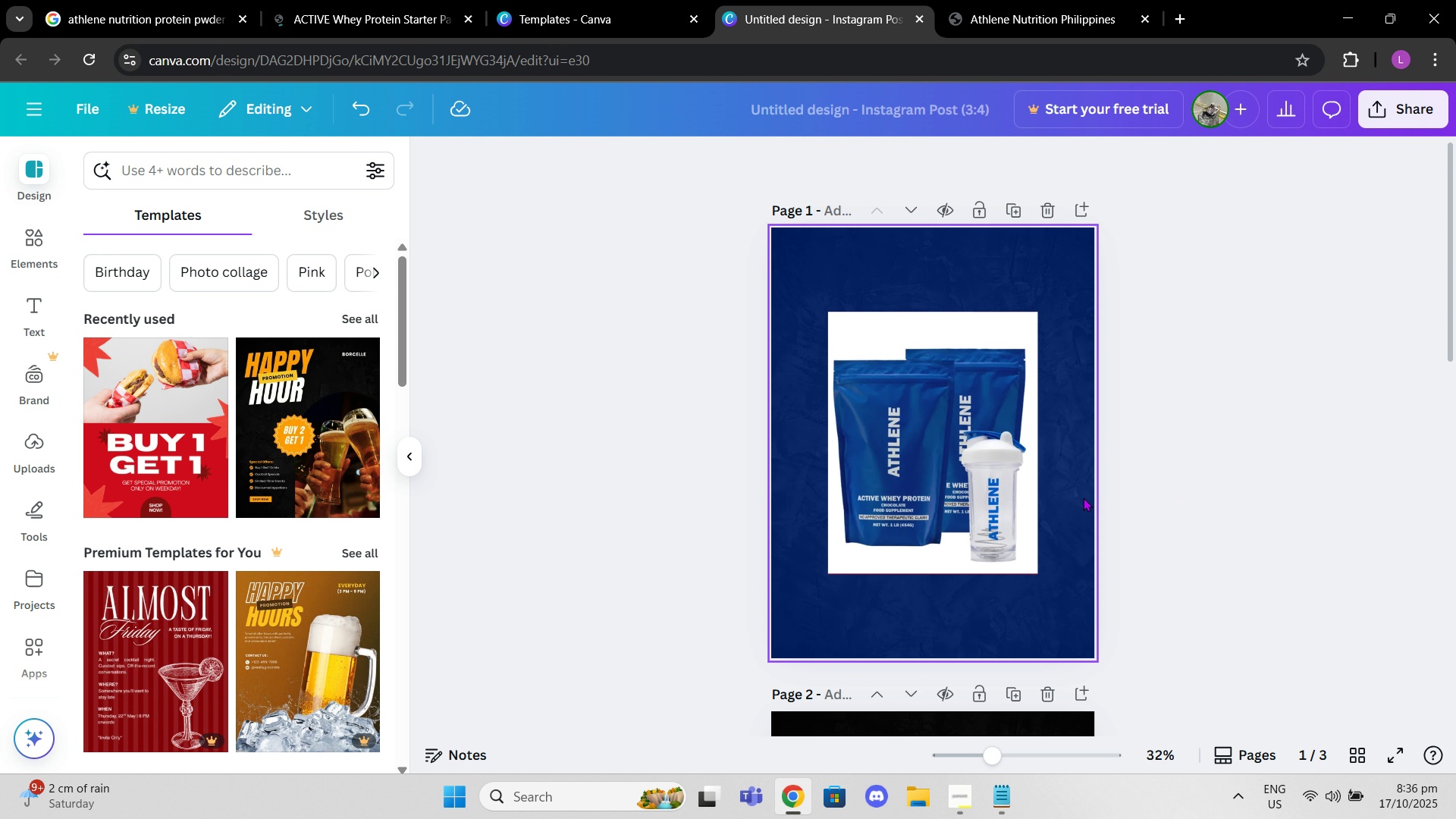 
scroll: coordinate [1083, 497], scroll_direction: down, amount: 1.0
 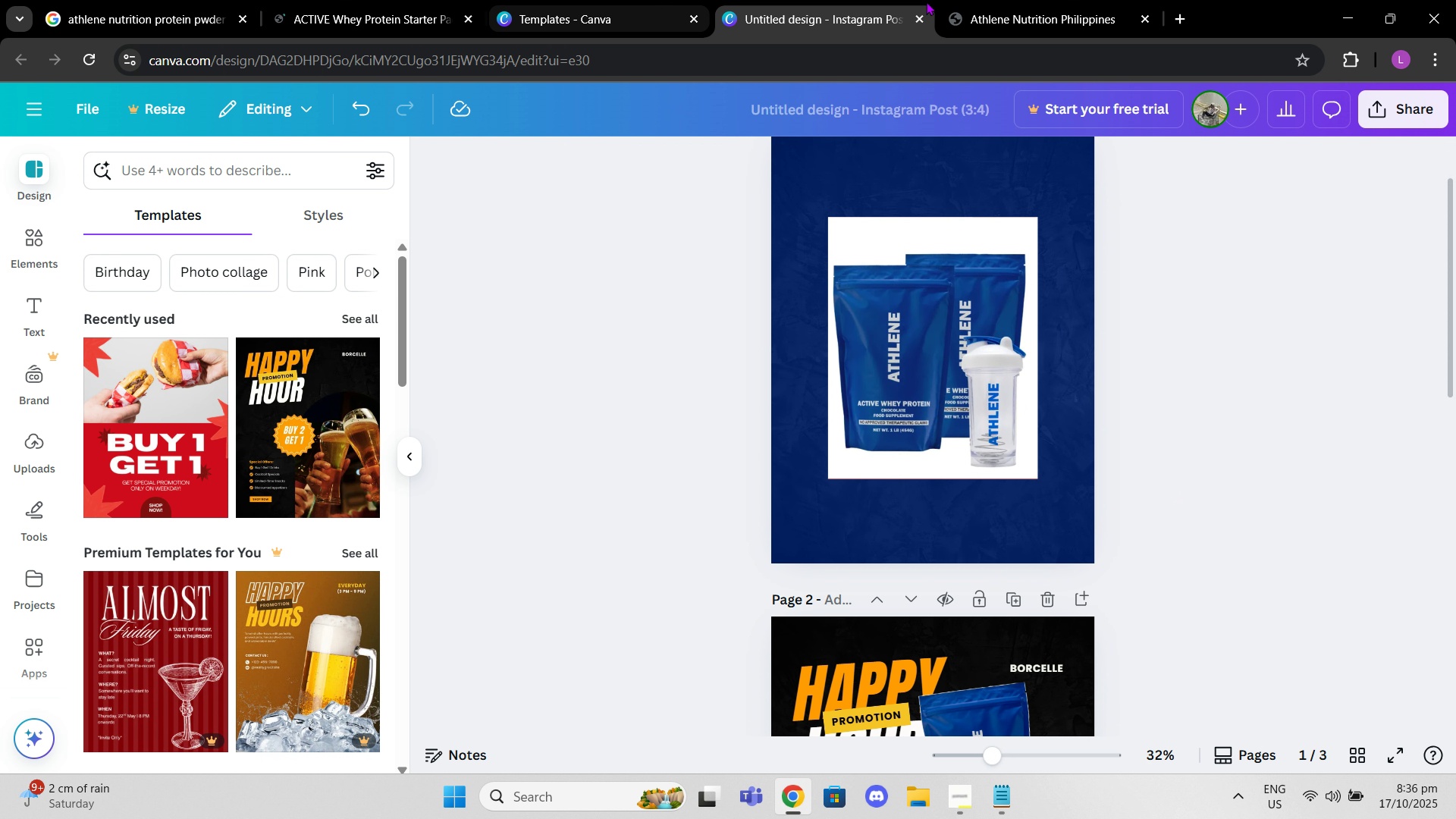 
left_click([974, 0])
 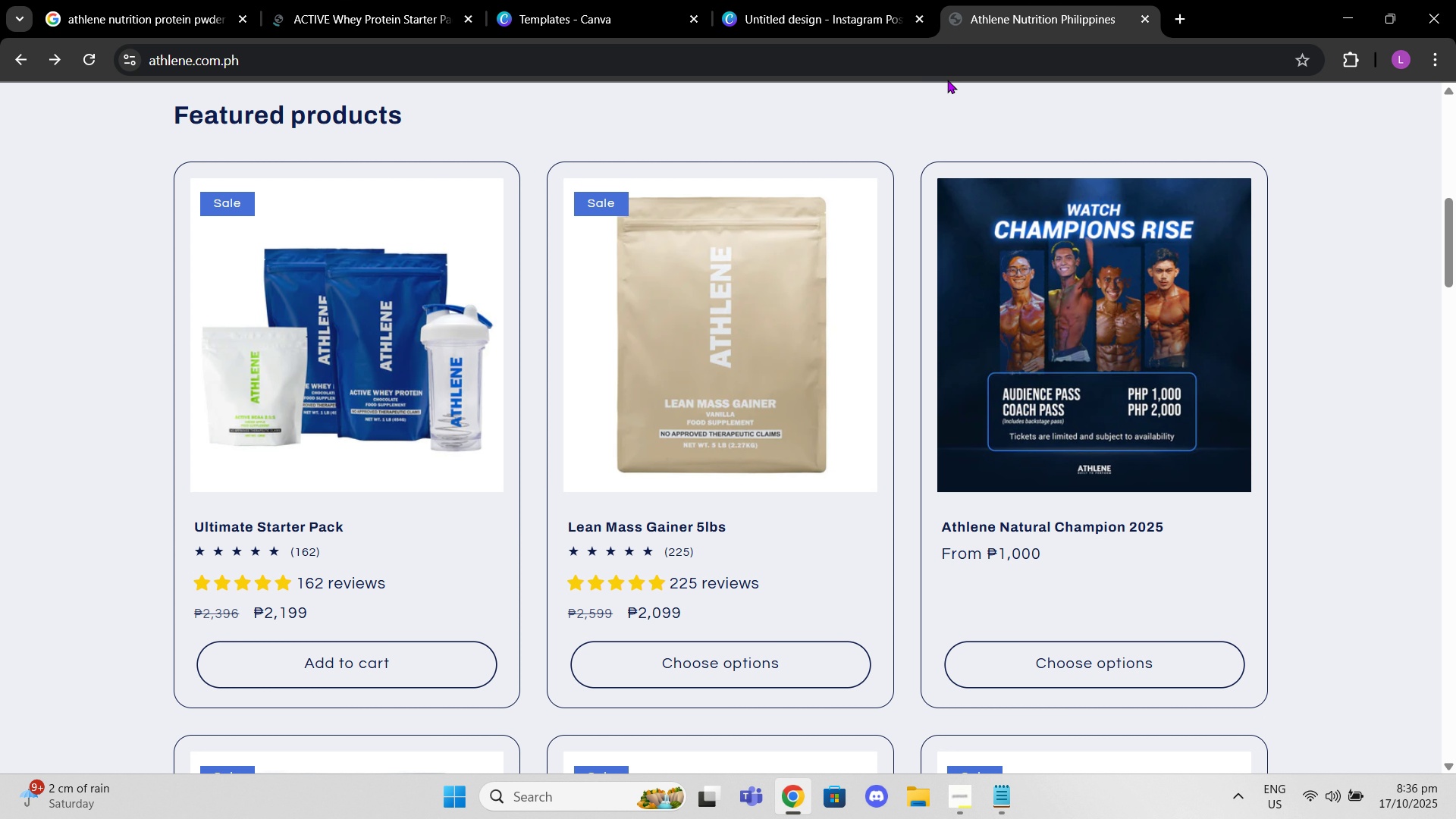 
left_click([945, 76])
 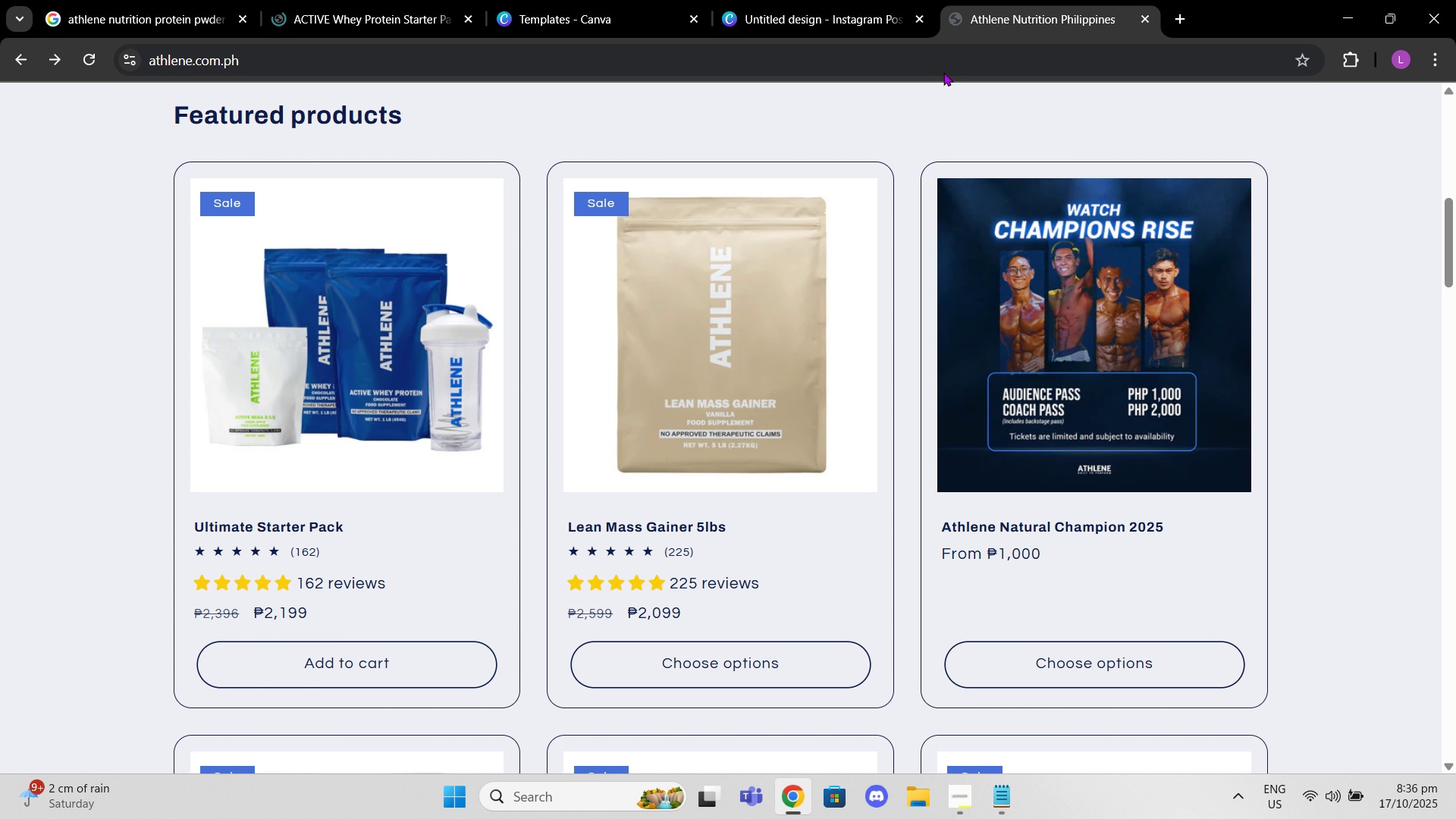 
left_click([943, 72])
 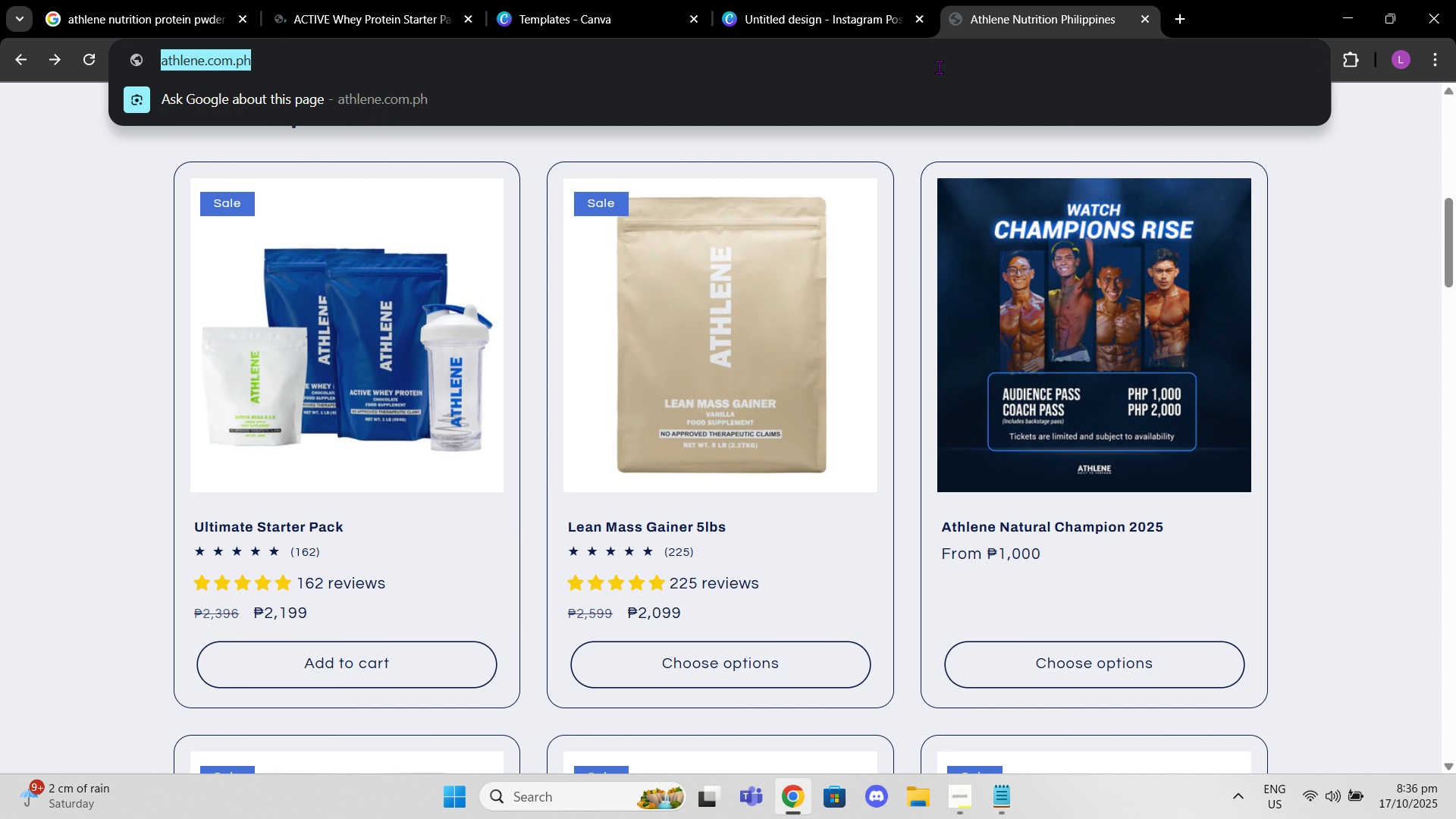 
type(athlene nutrition philippines font)
 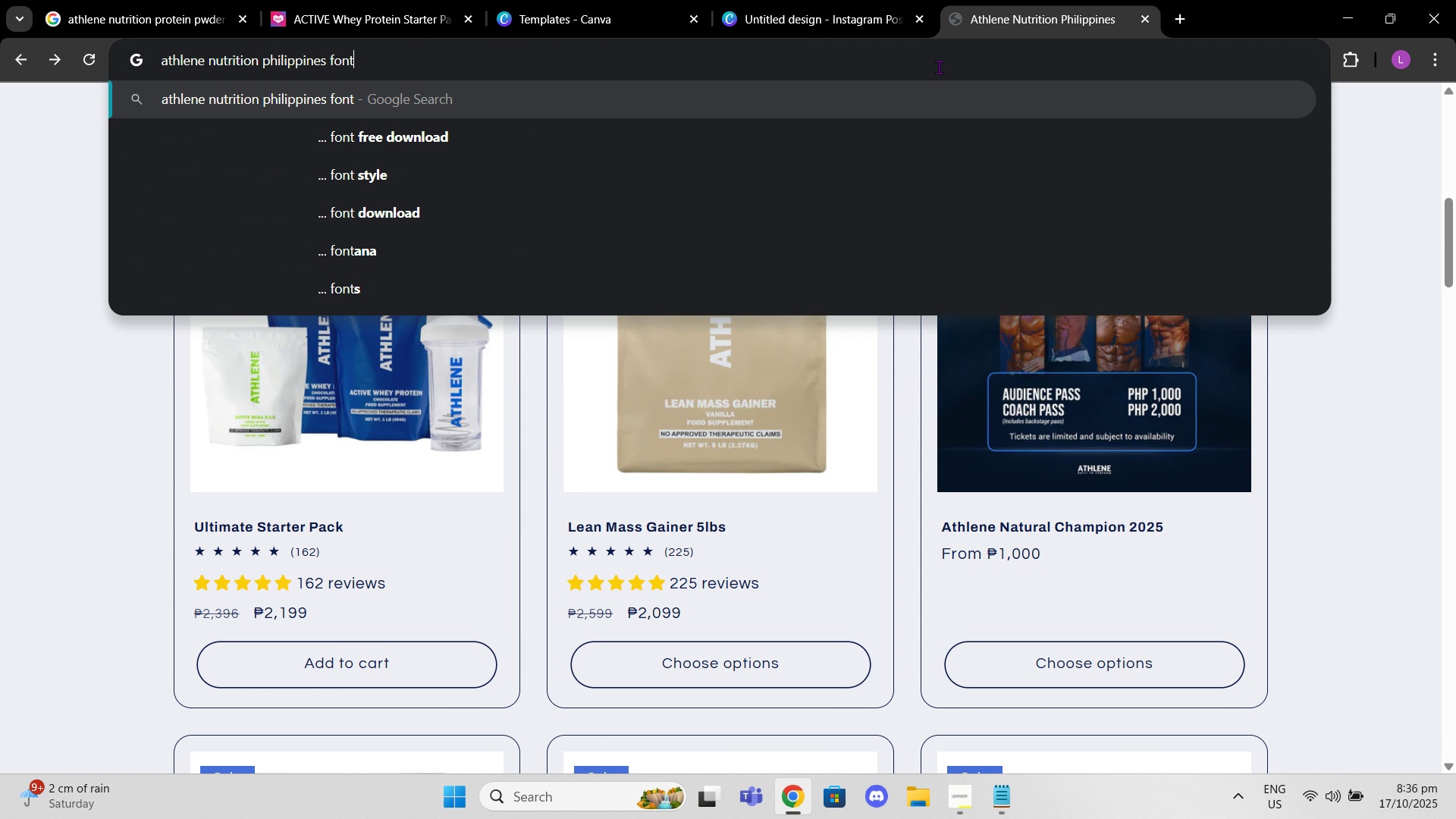 
key(Enter)
 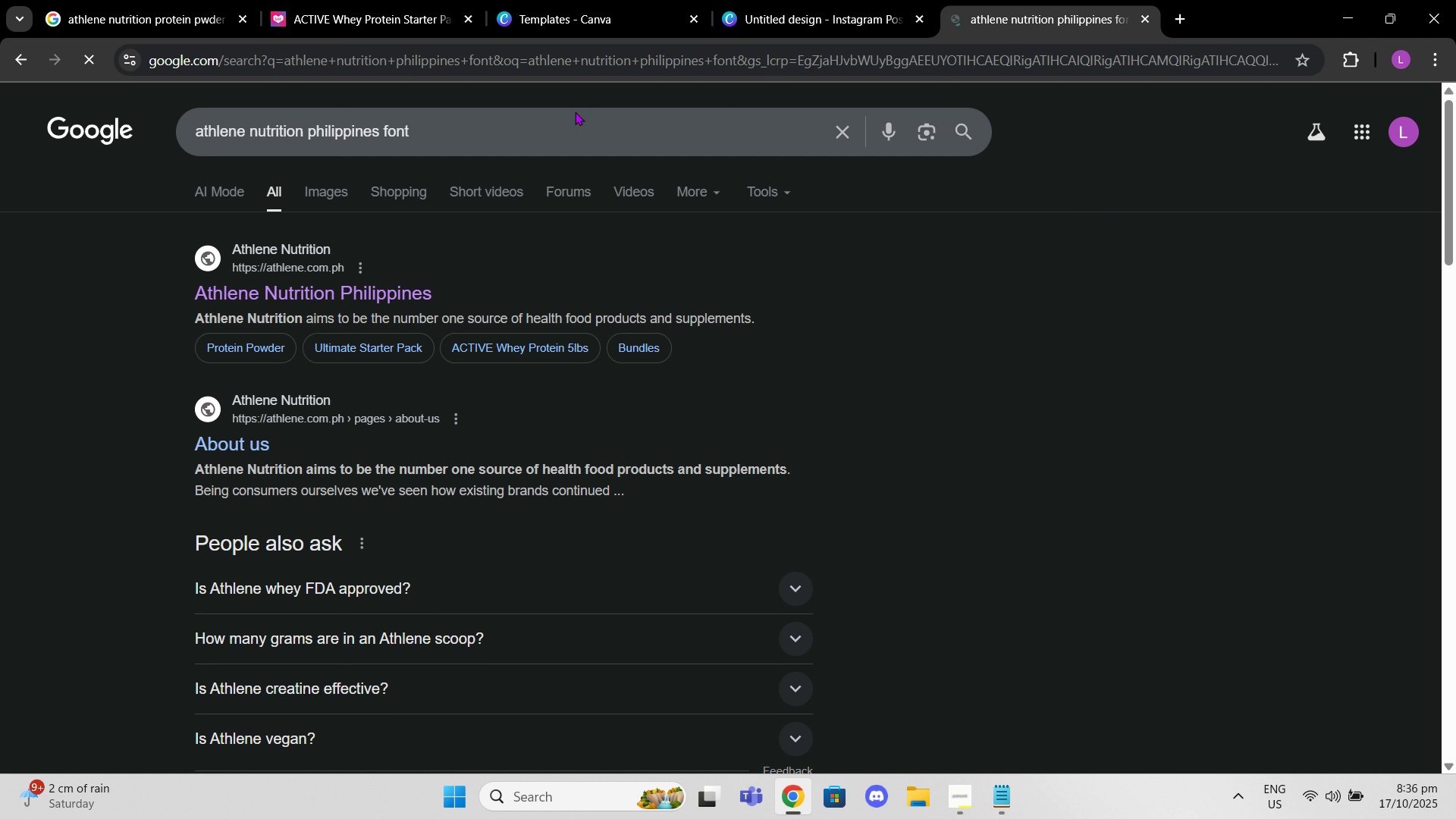 
scroll: coordinate [412, 275], scroll_direction: down, amount: 6.0
 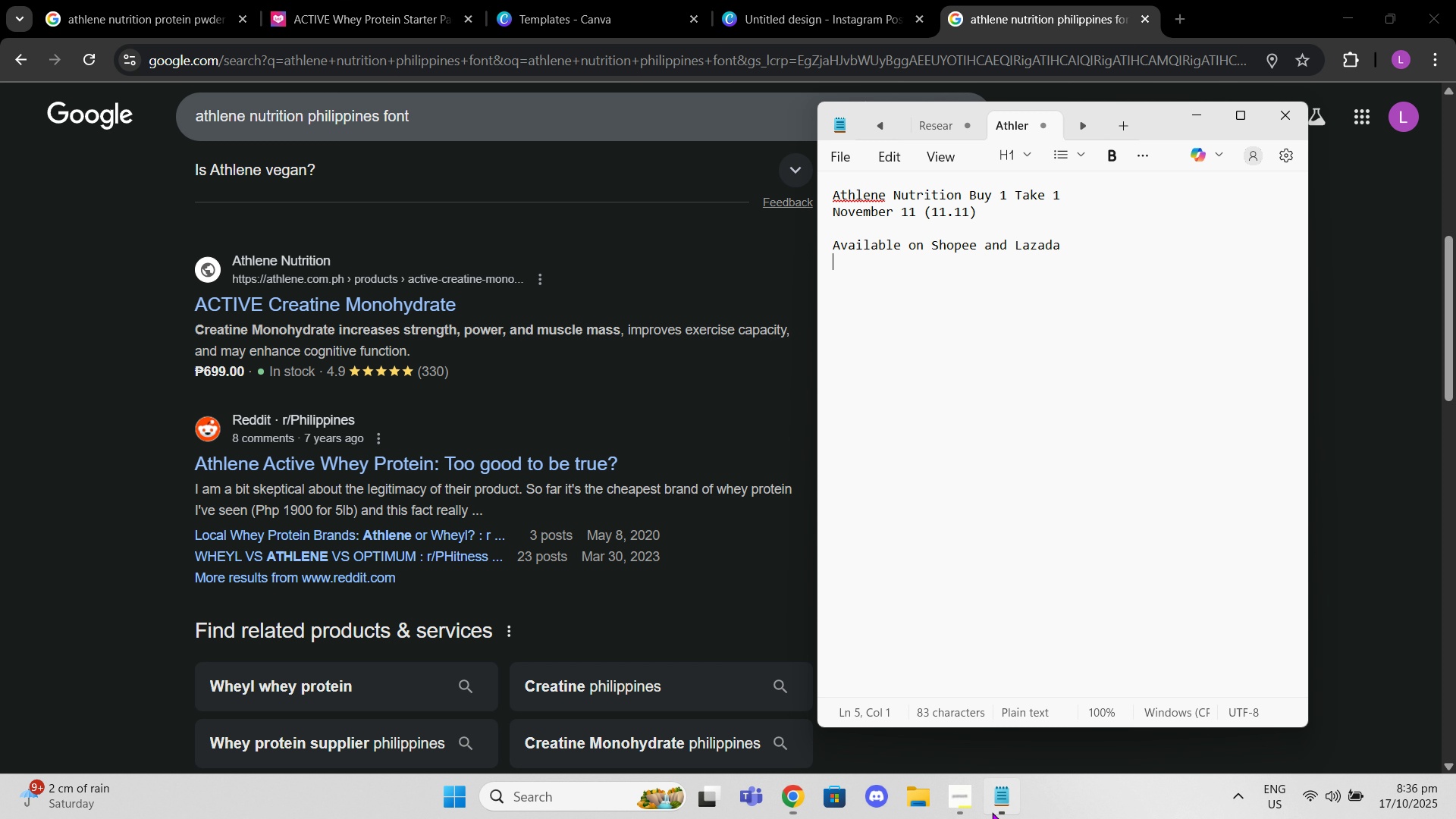 
double_click([959, 797])